 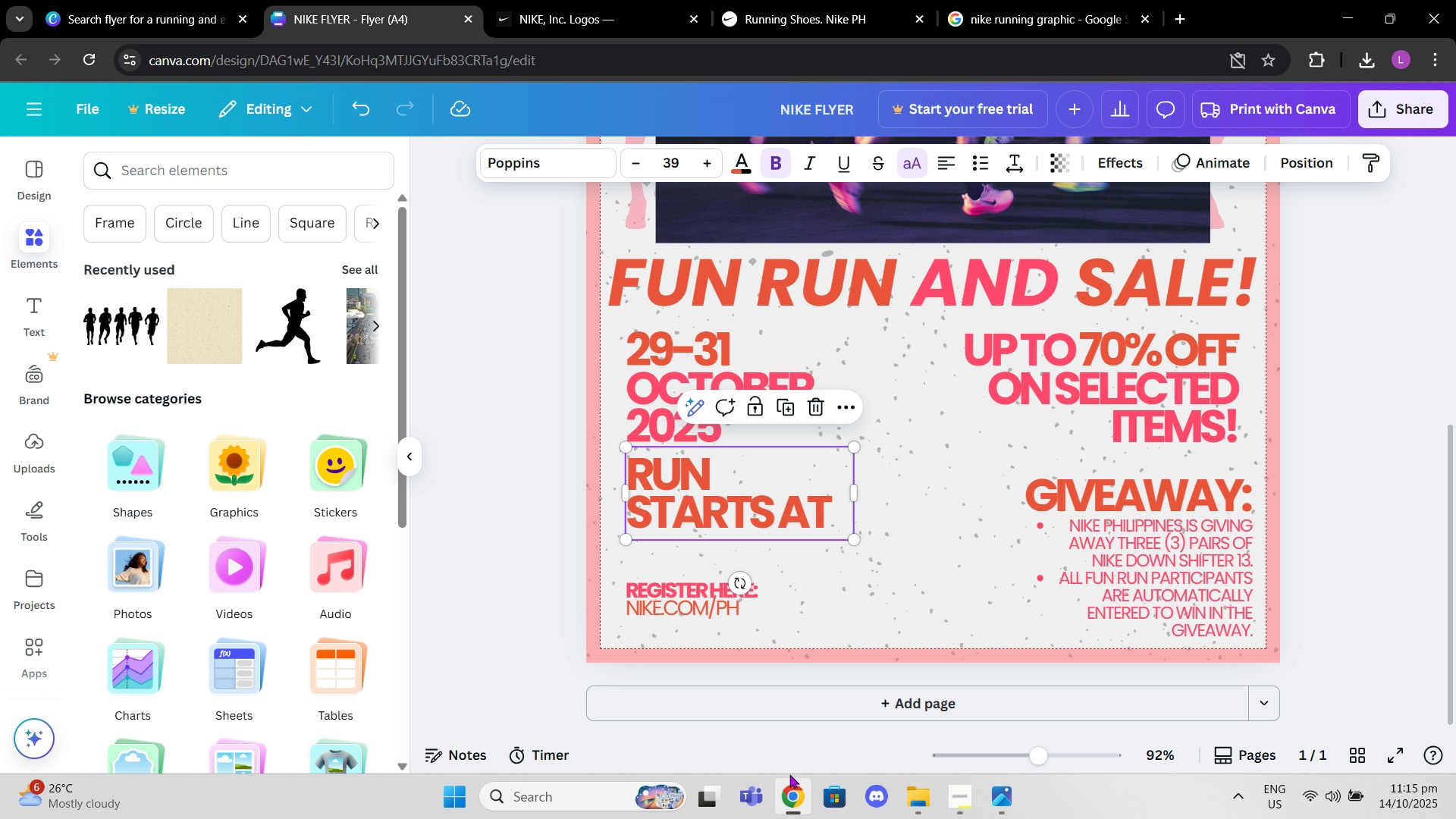 
scroll: coordinate [1007, 343], scroll_direction: up, amount: 1.0
 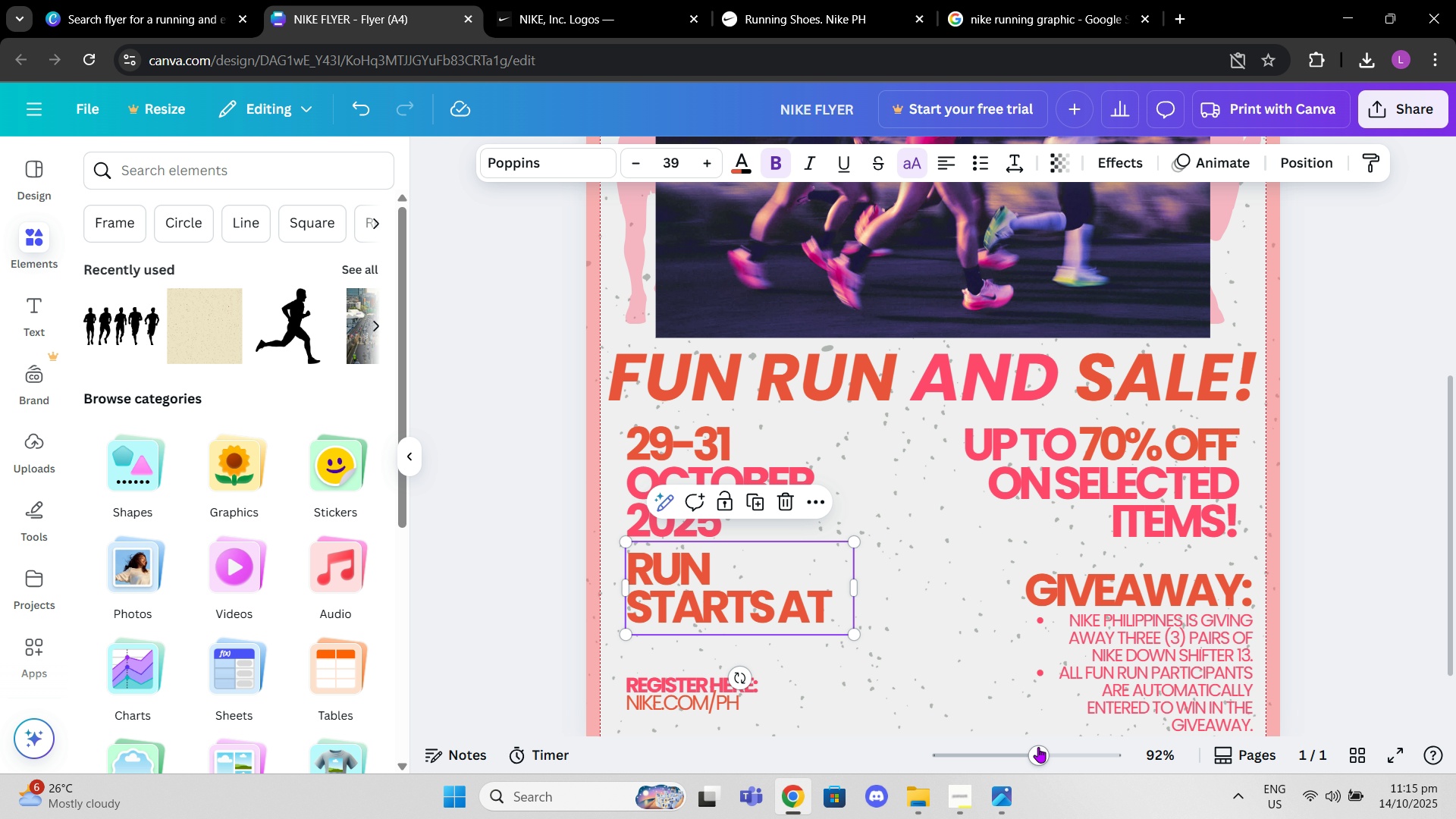 
left_click_drag(start_coordinate=[1037, 757], to_coordinate=[1009, 764])
 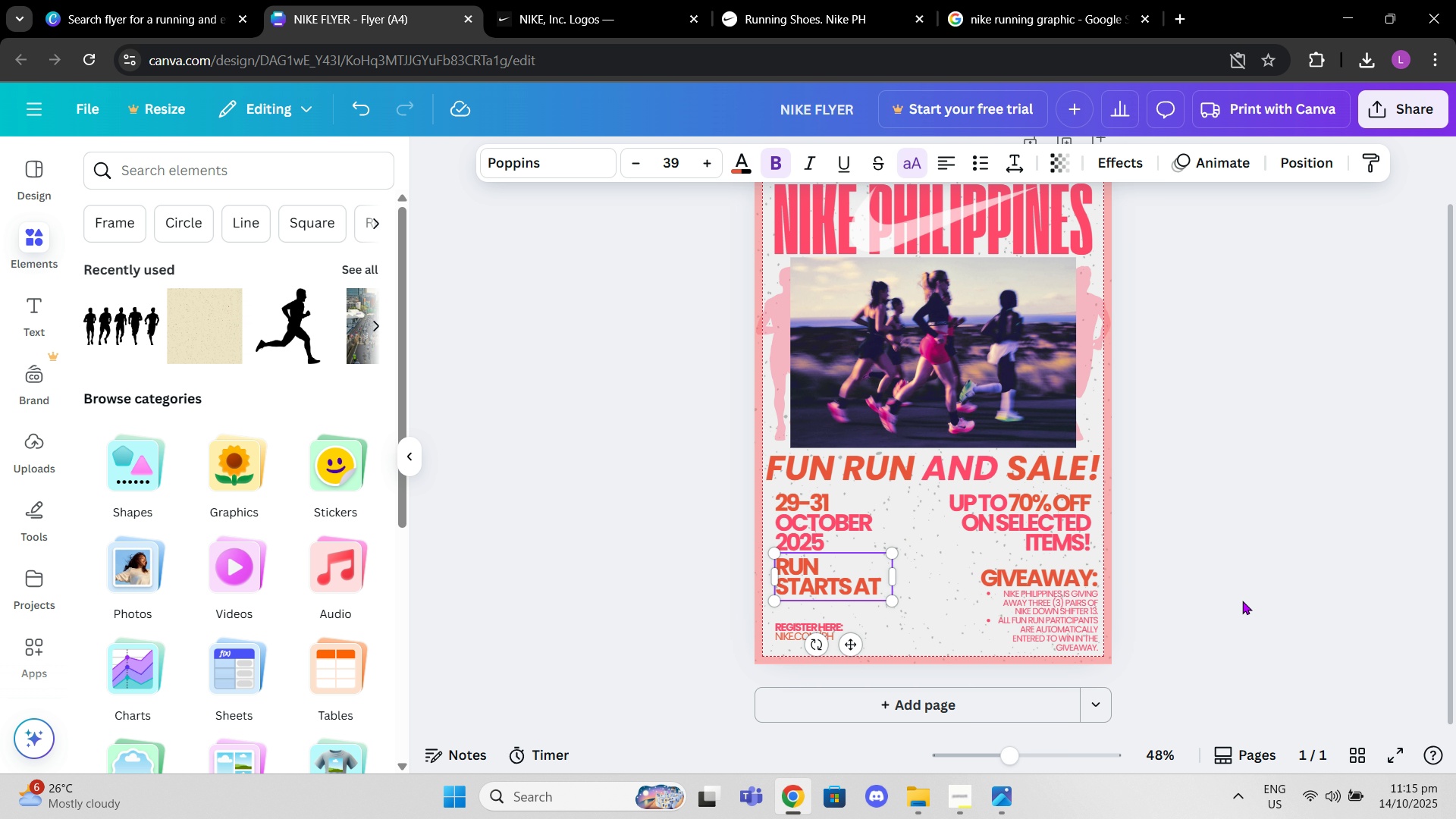 
scroll: coordinate [1242, 601], scroll_direction: up, amount: 1.0
 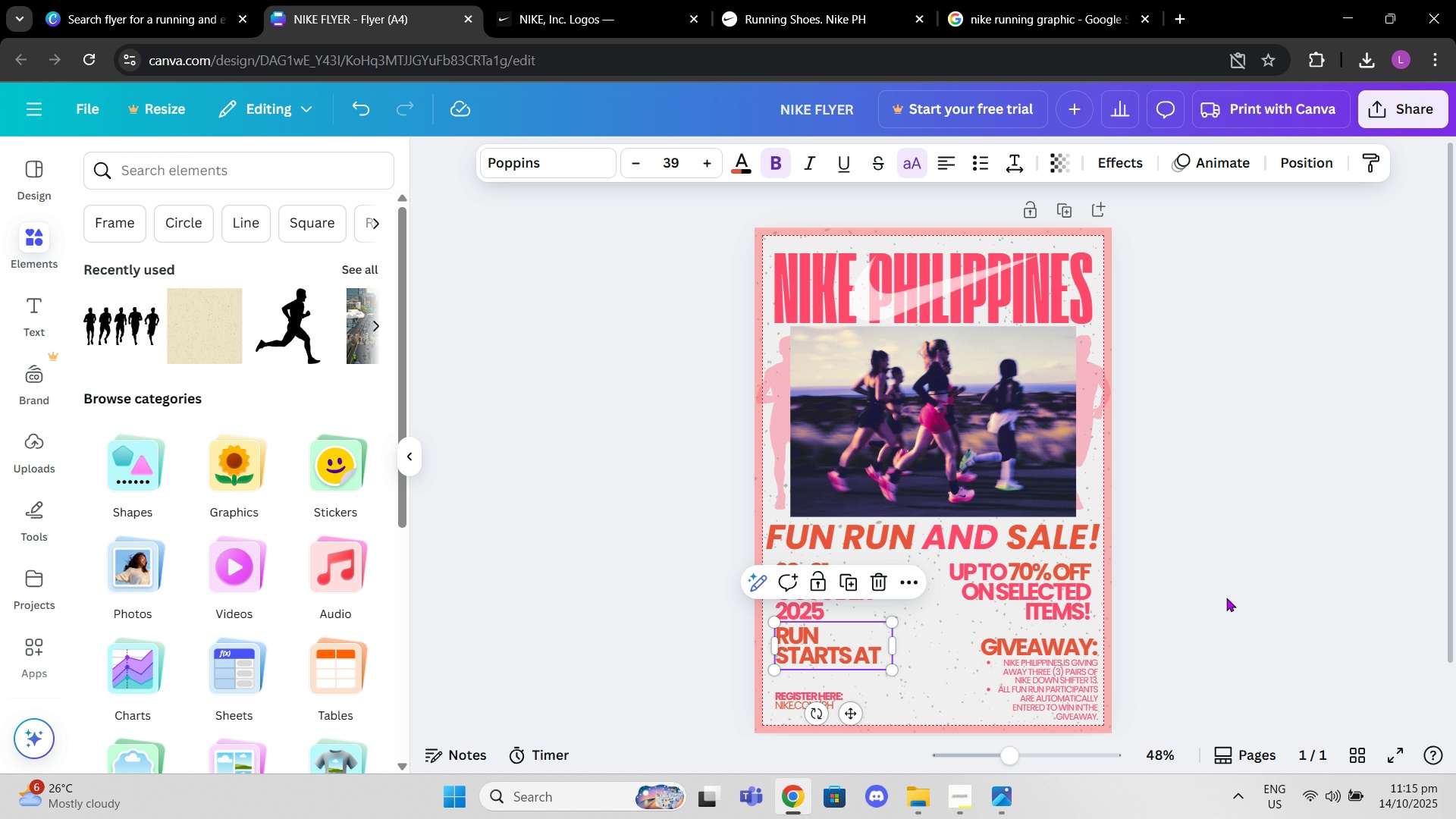 
scroll: coordinate [1226, 598], scroll_direction: down, amount: 1.0
 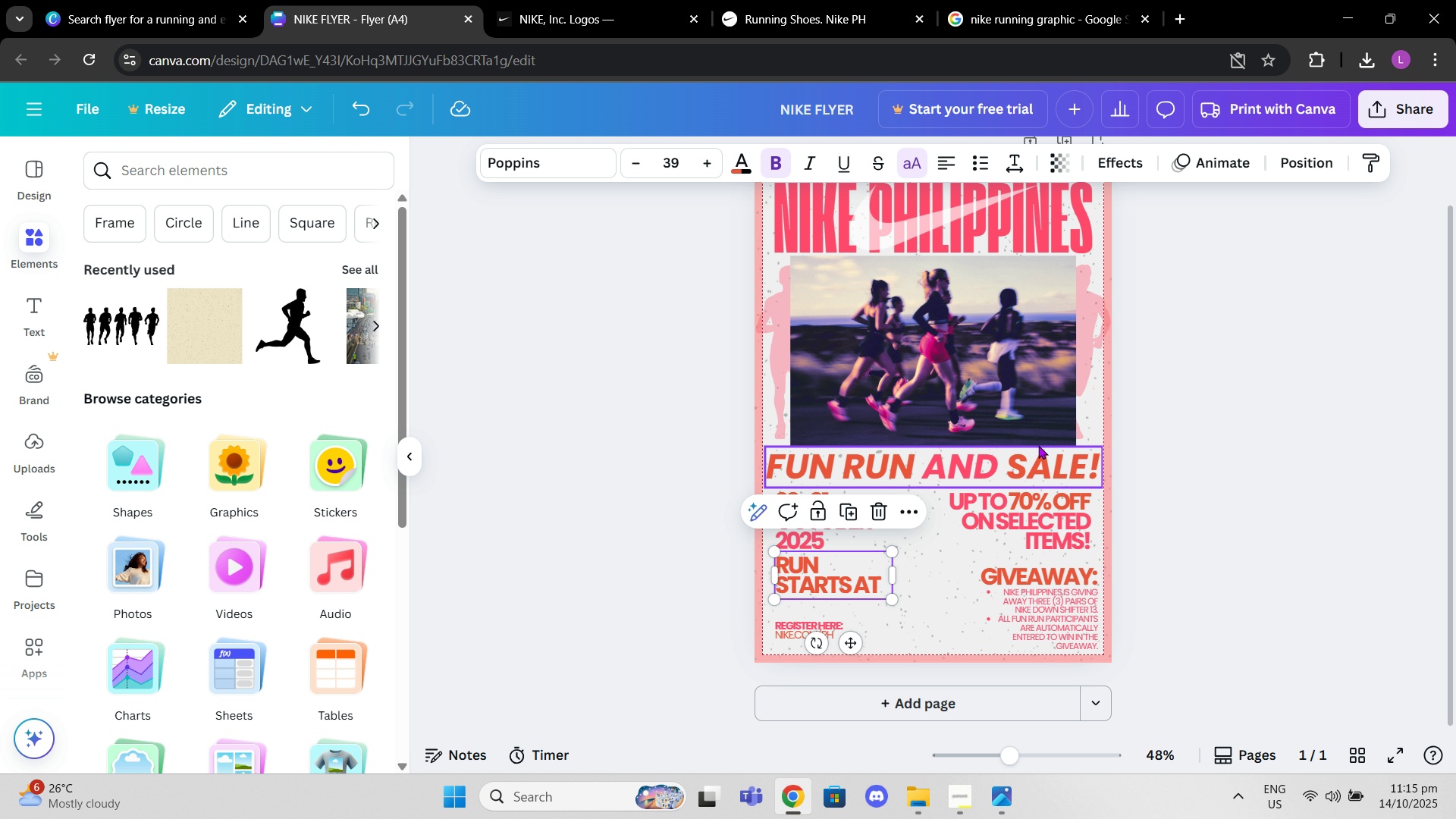 
left_click([1043, 468])
 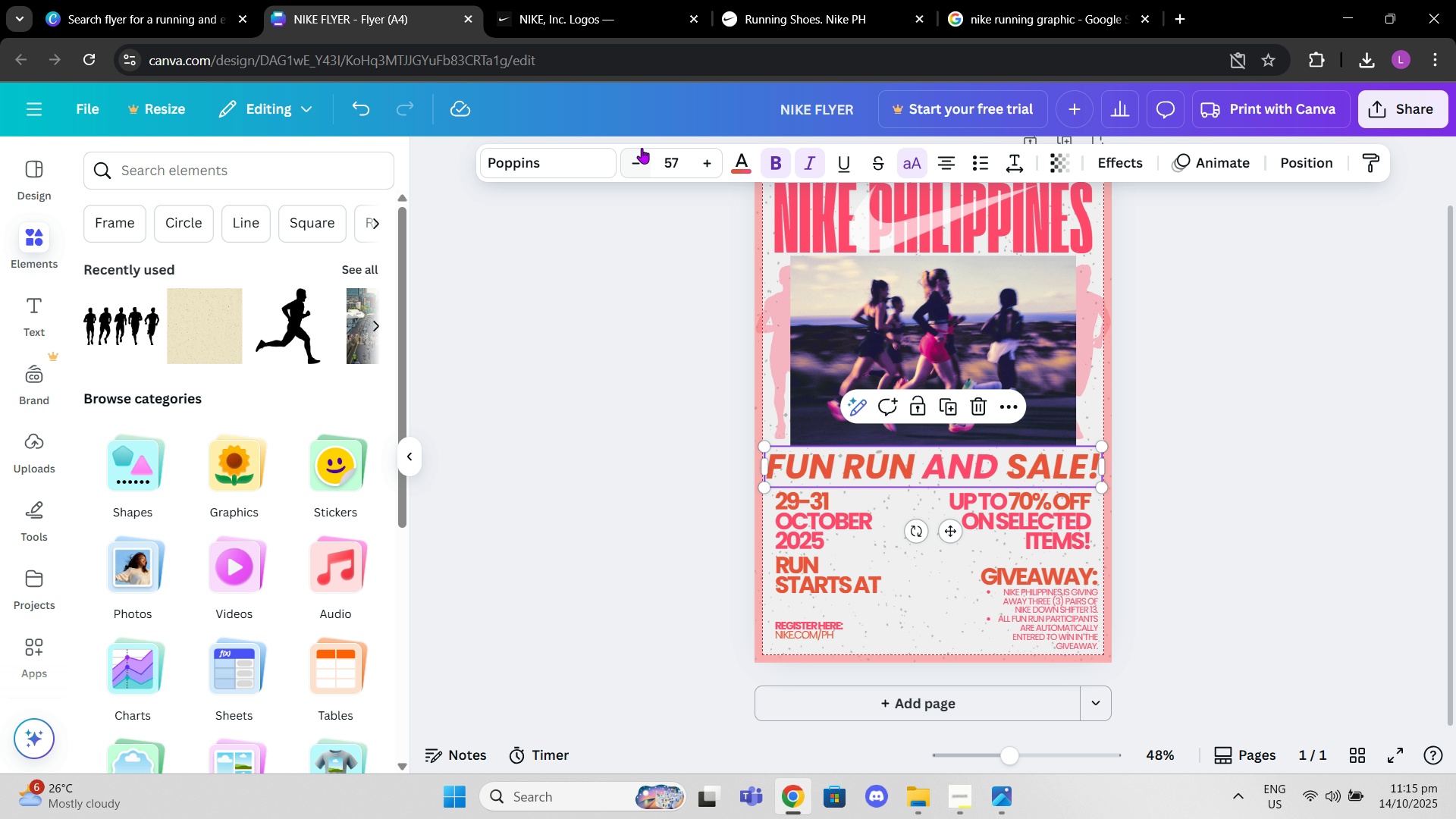 
left_click([637, 159])
 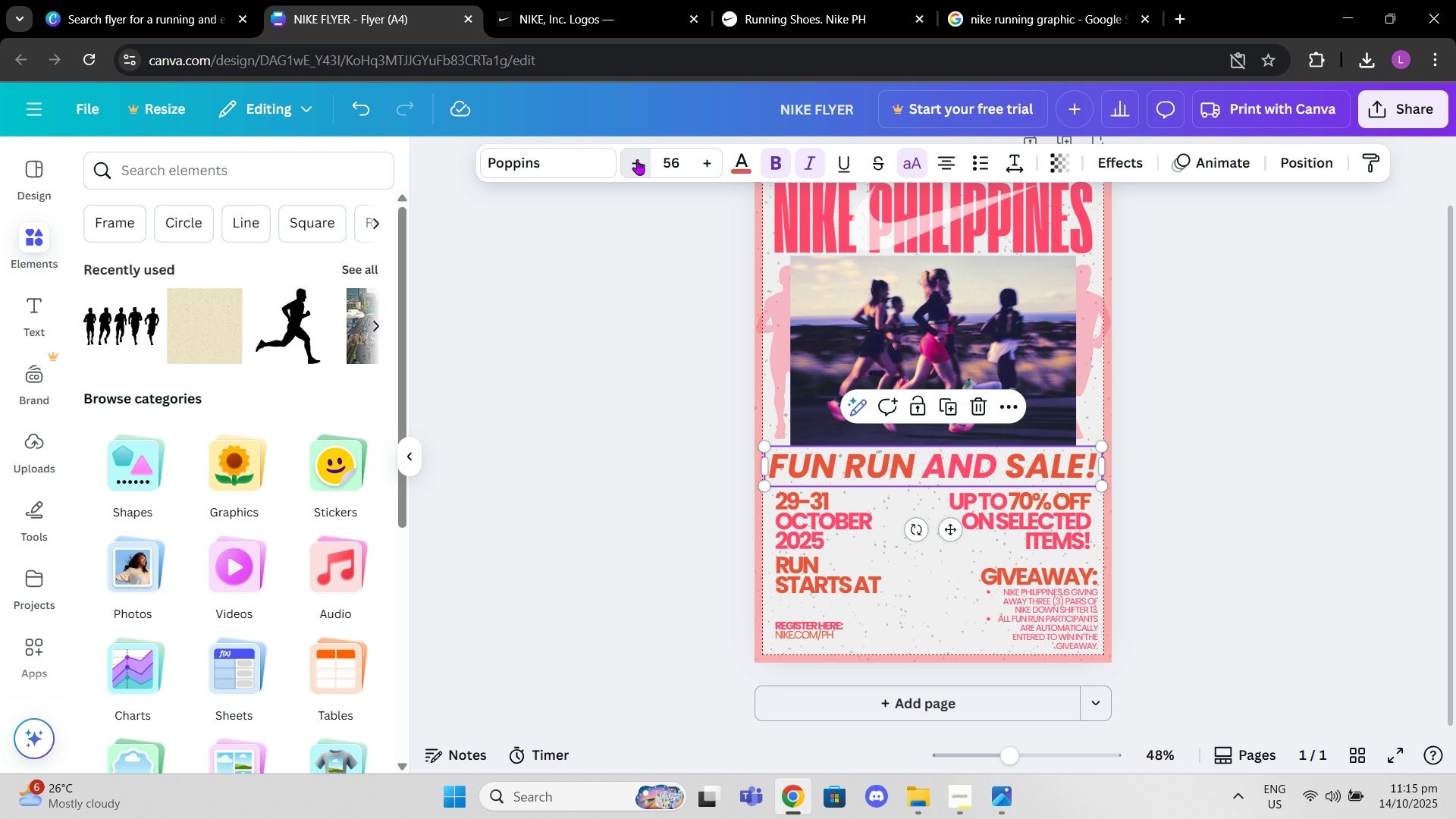 
left_click([637, 159])
 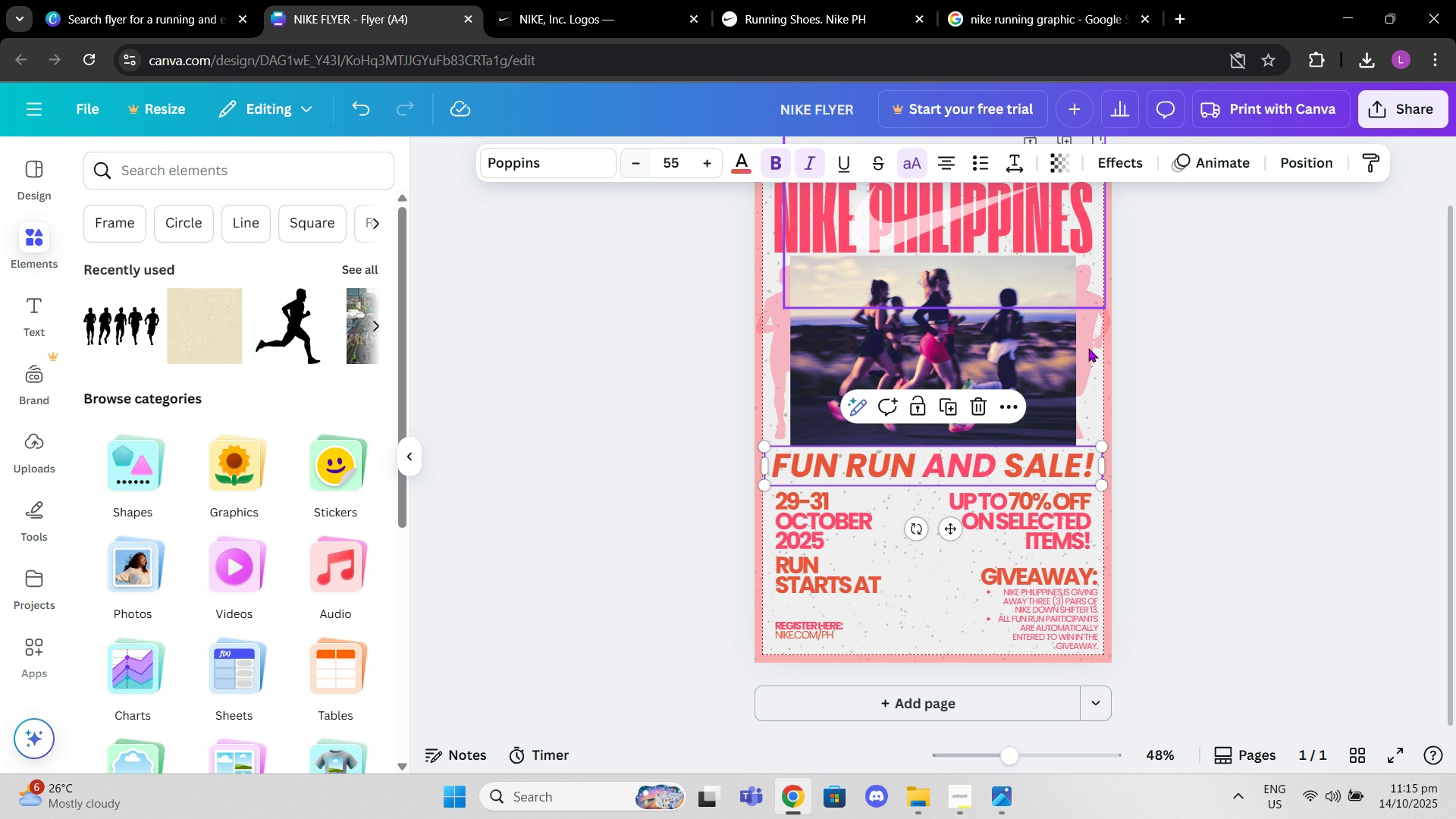 
left_click([1092, 350])
 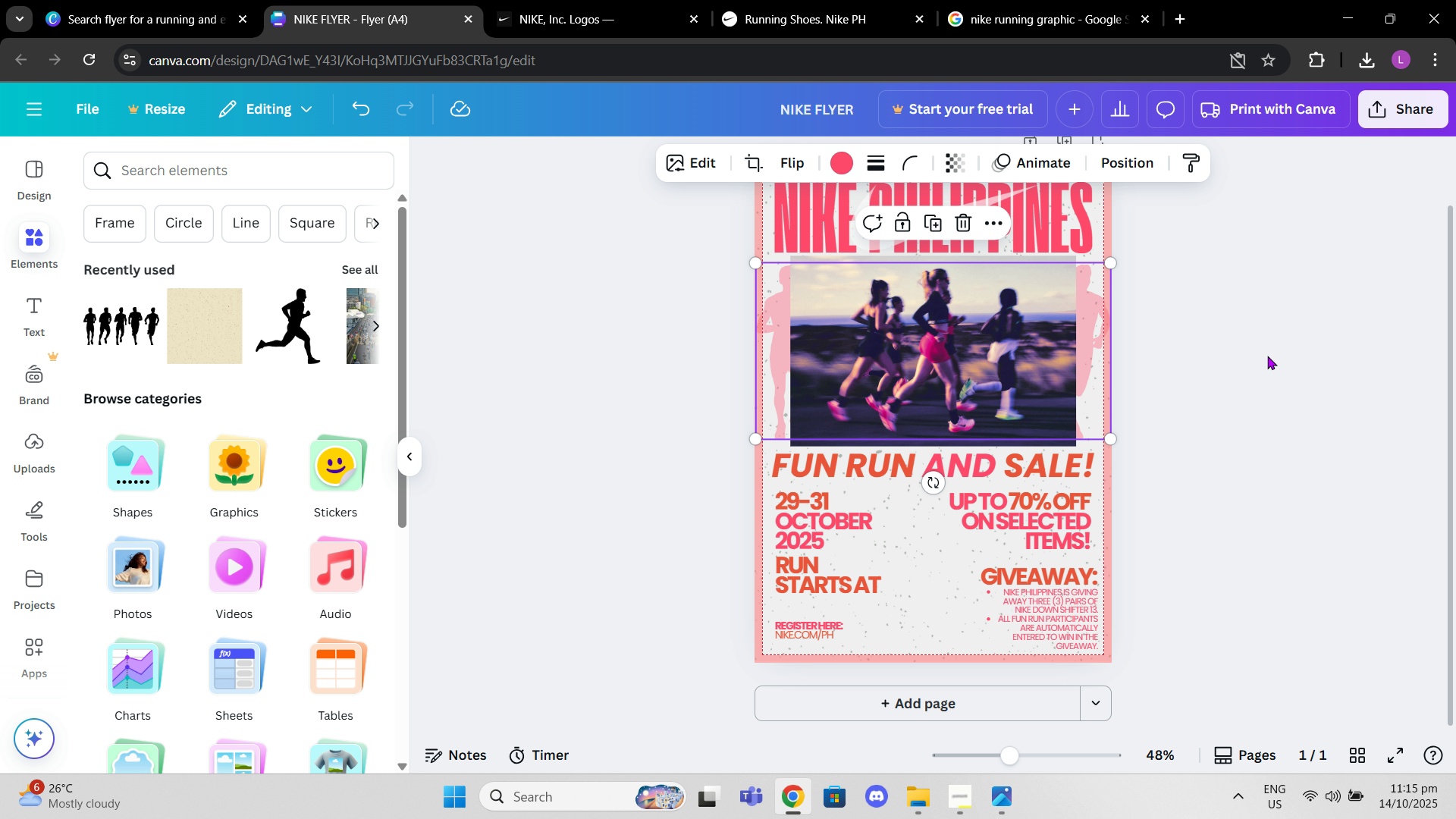 
left_click([1267, 356])
 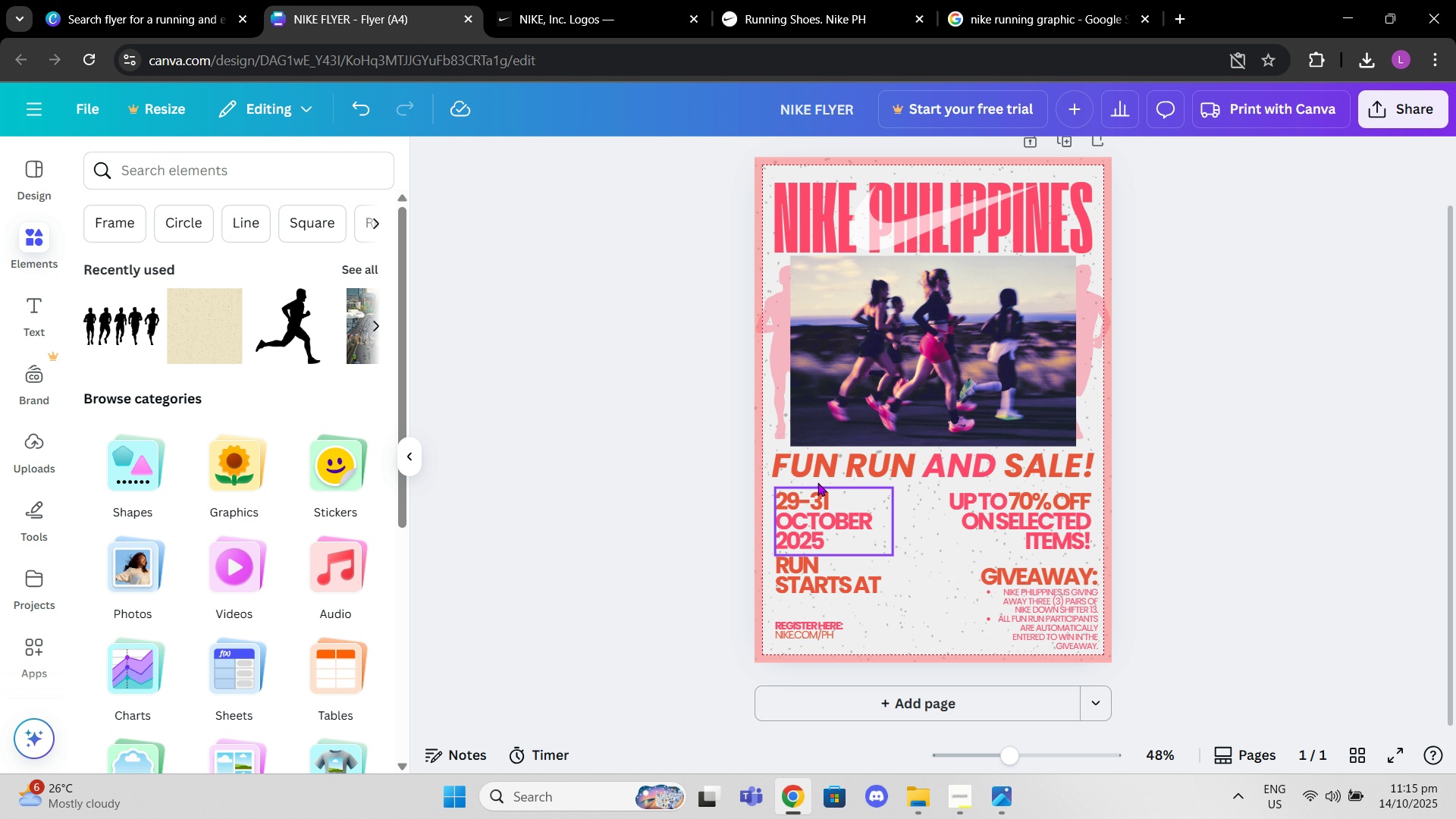 
left_click([811, 468])
 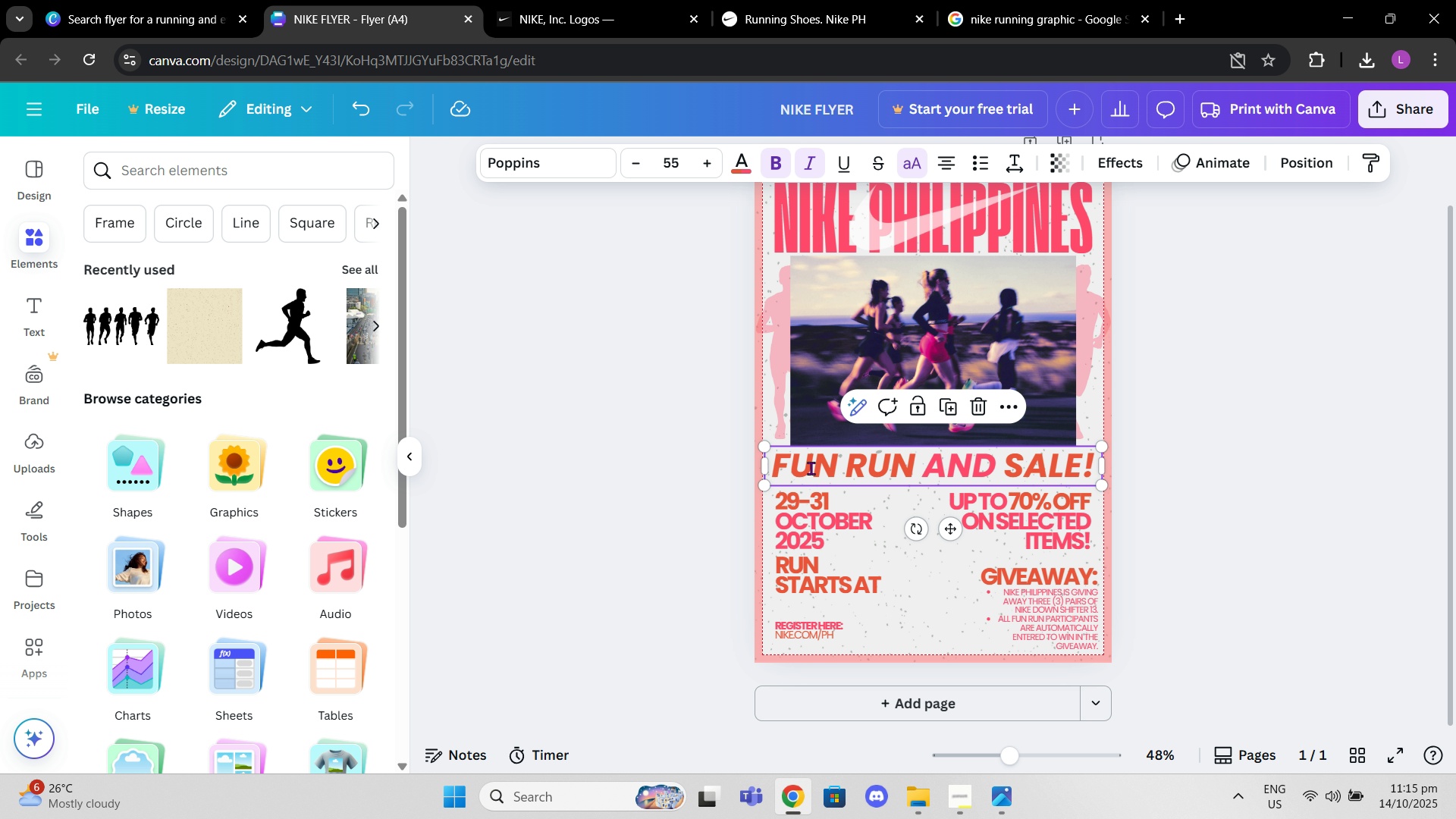 
left_click([811, 468])
 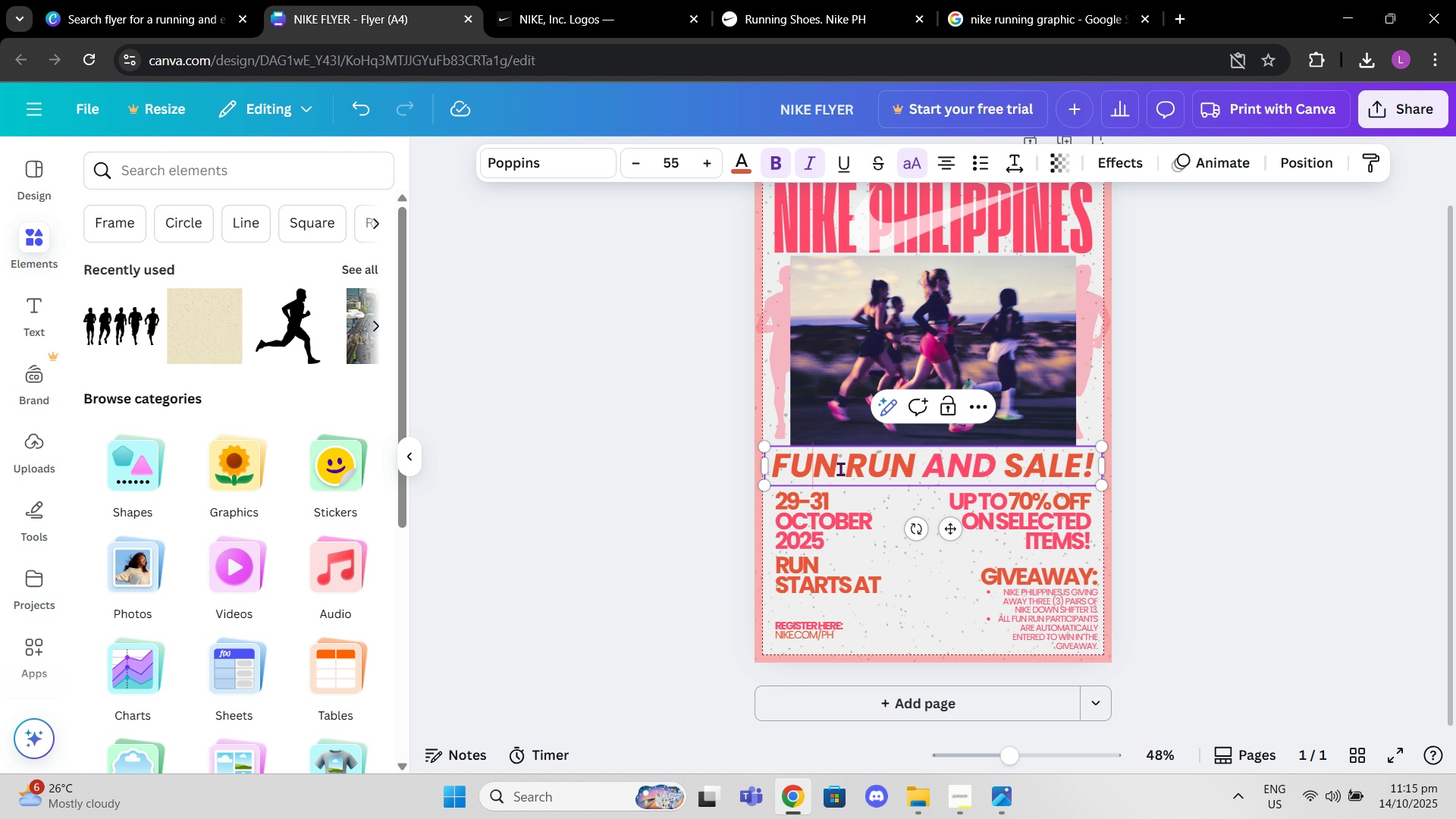 
left_click_drag(start_coordinate=[840, 469], to_coordinate=[777, 466])
 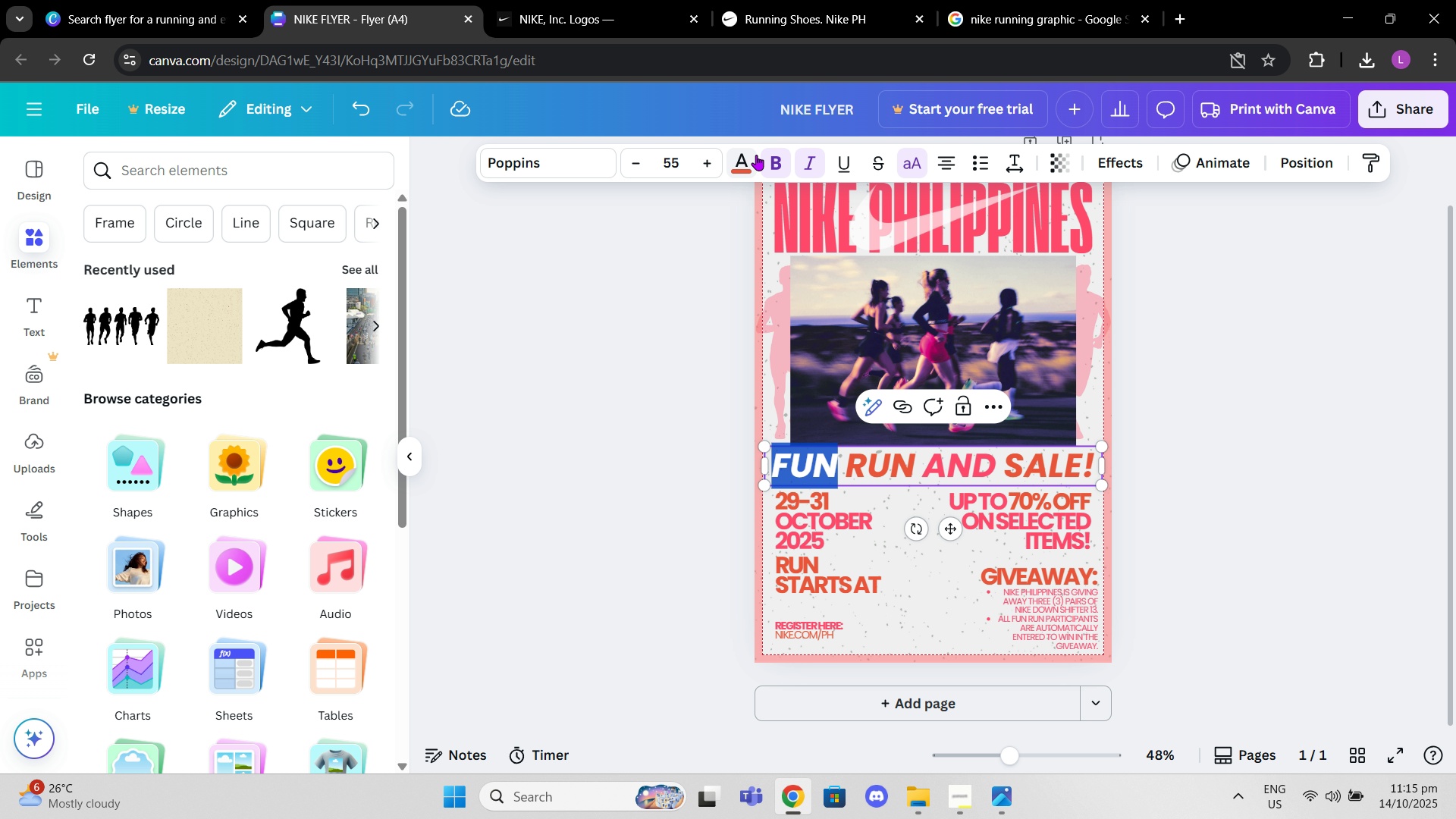 
left_click([759, 154])
 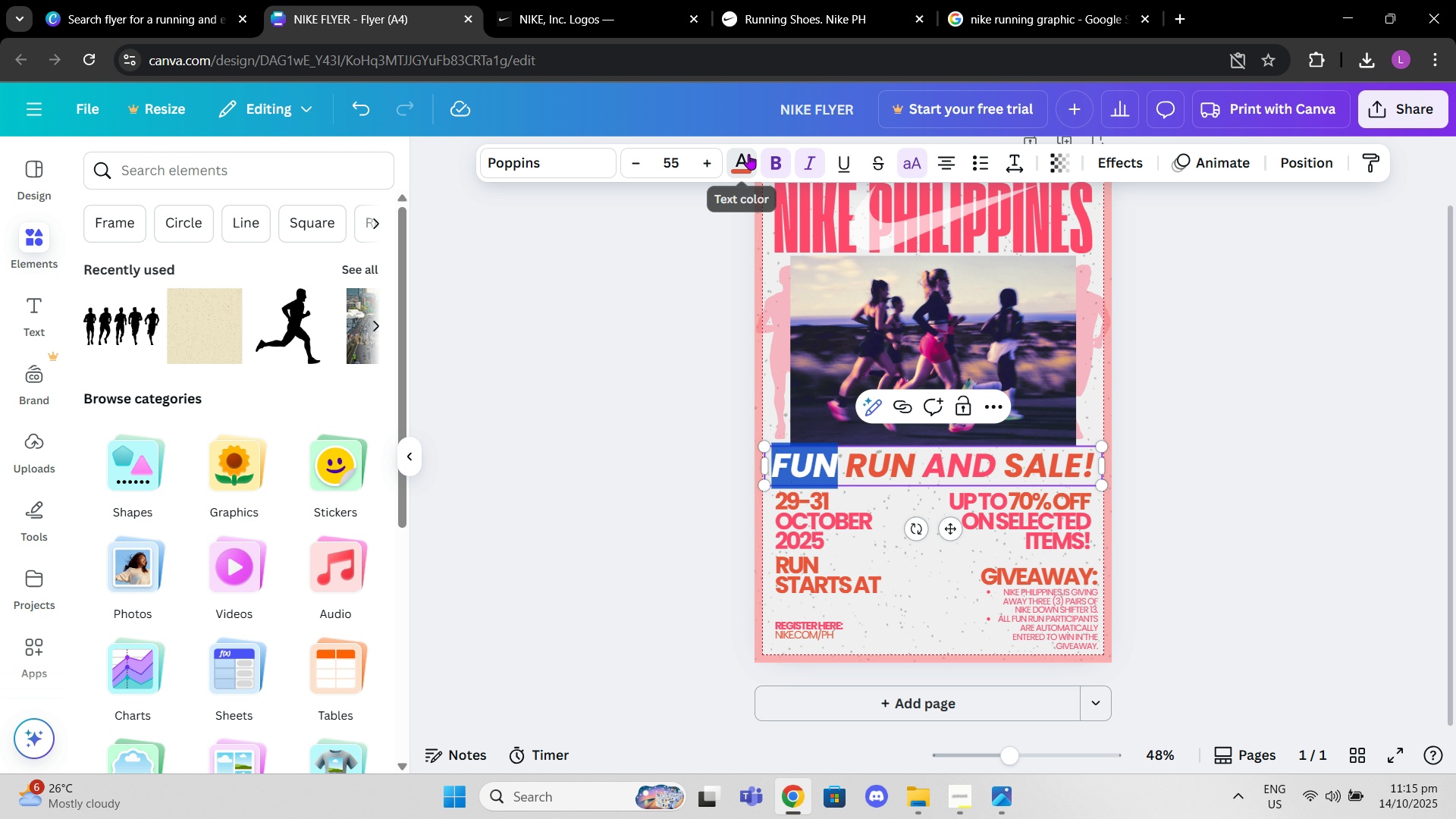 
left_click([748, 154])
 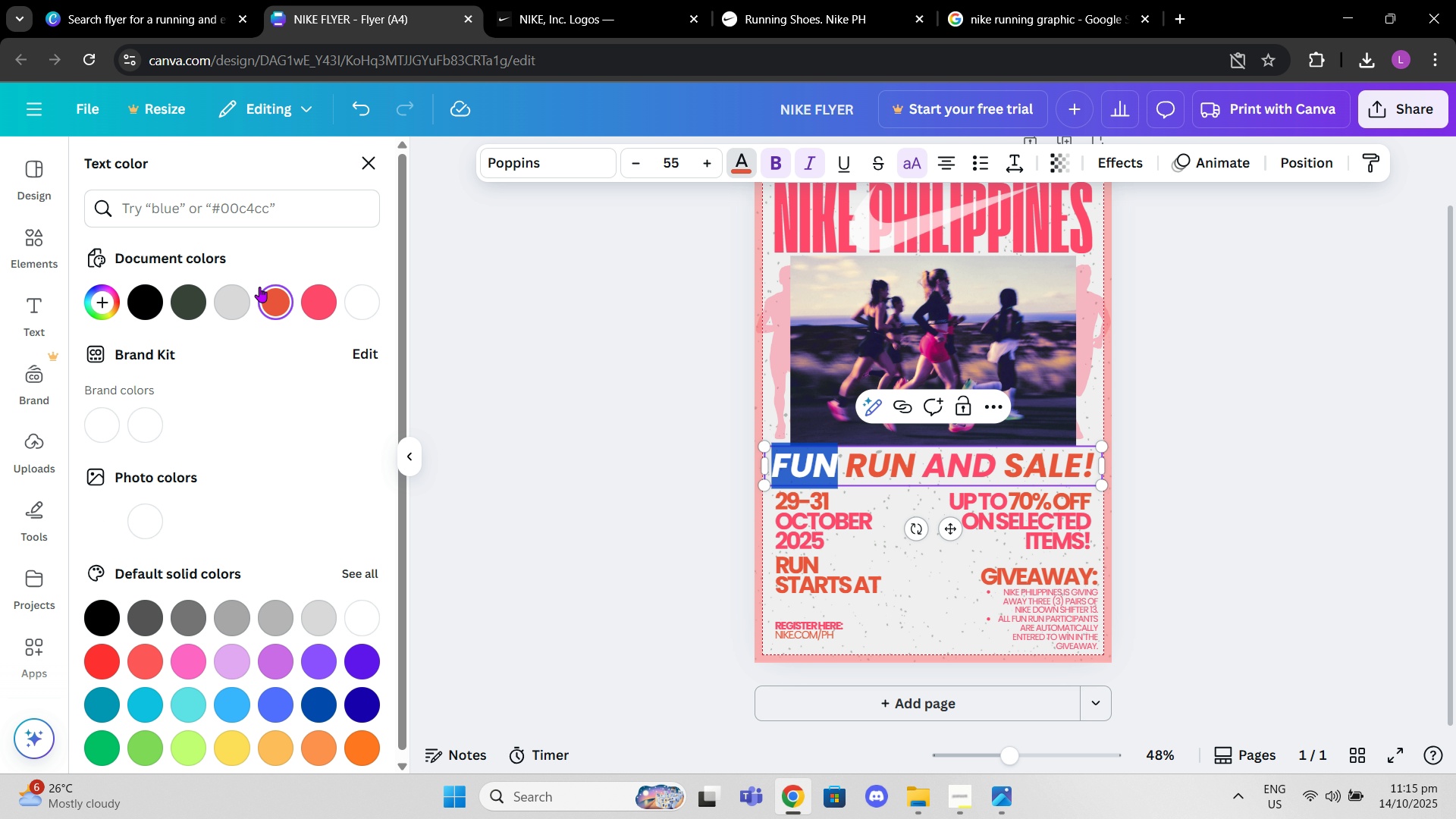 
left_click([313, 303])
 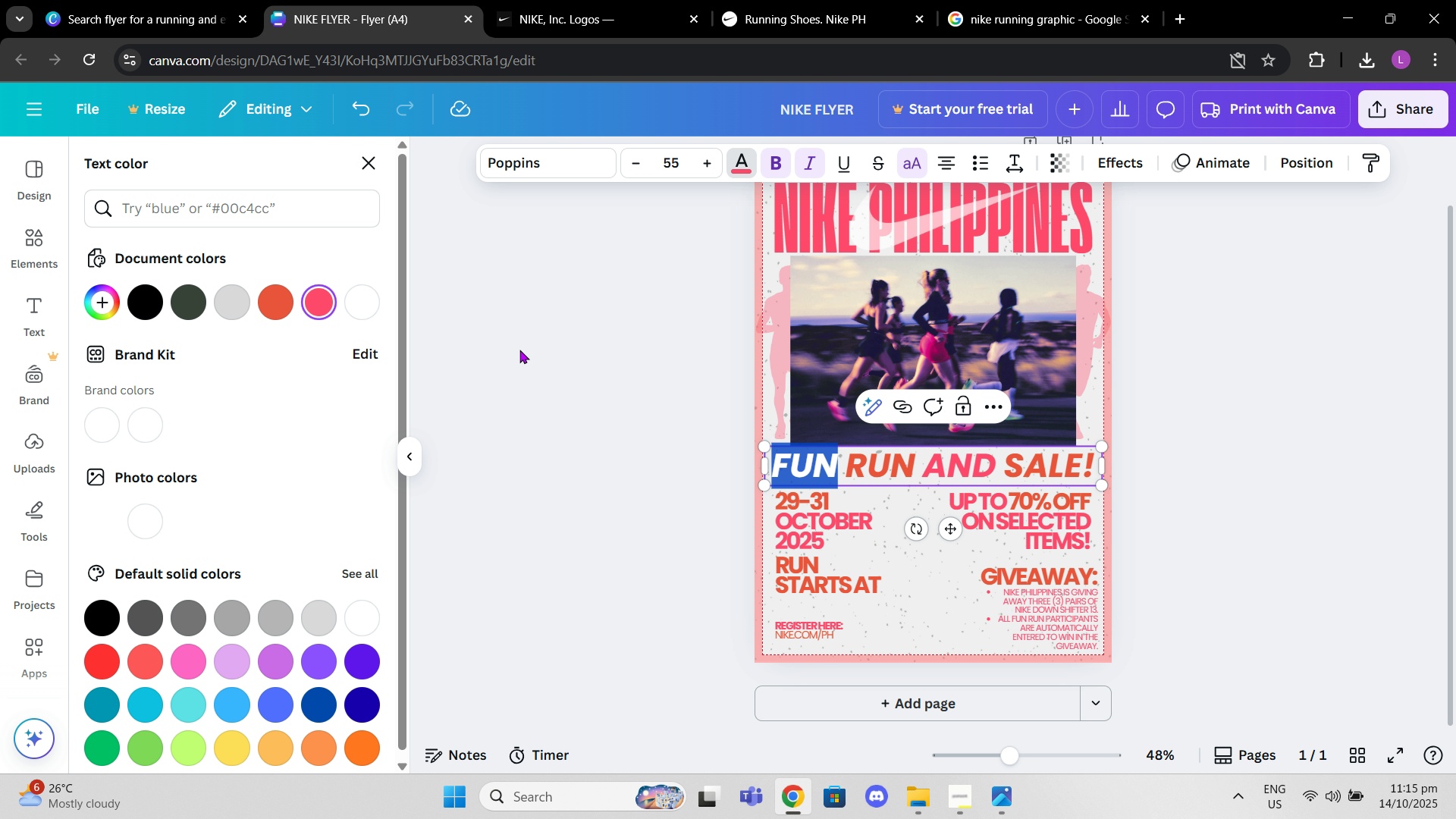 
left_click([519, 350])
 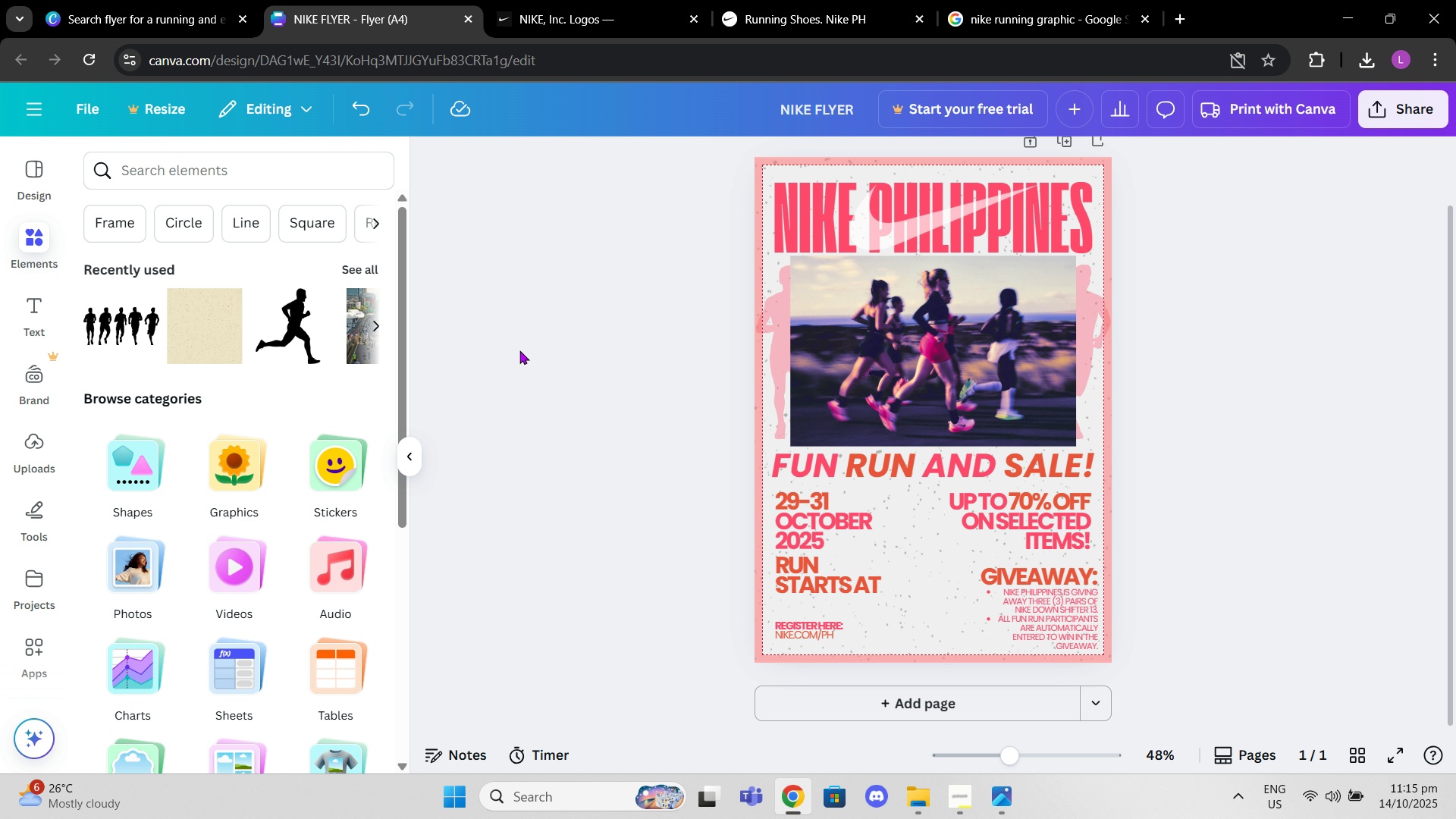 
left_click([519, 350])
 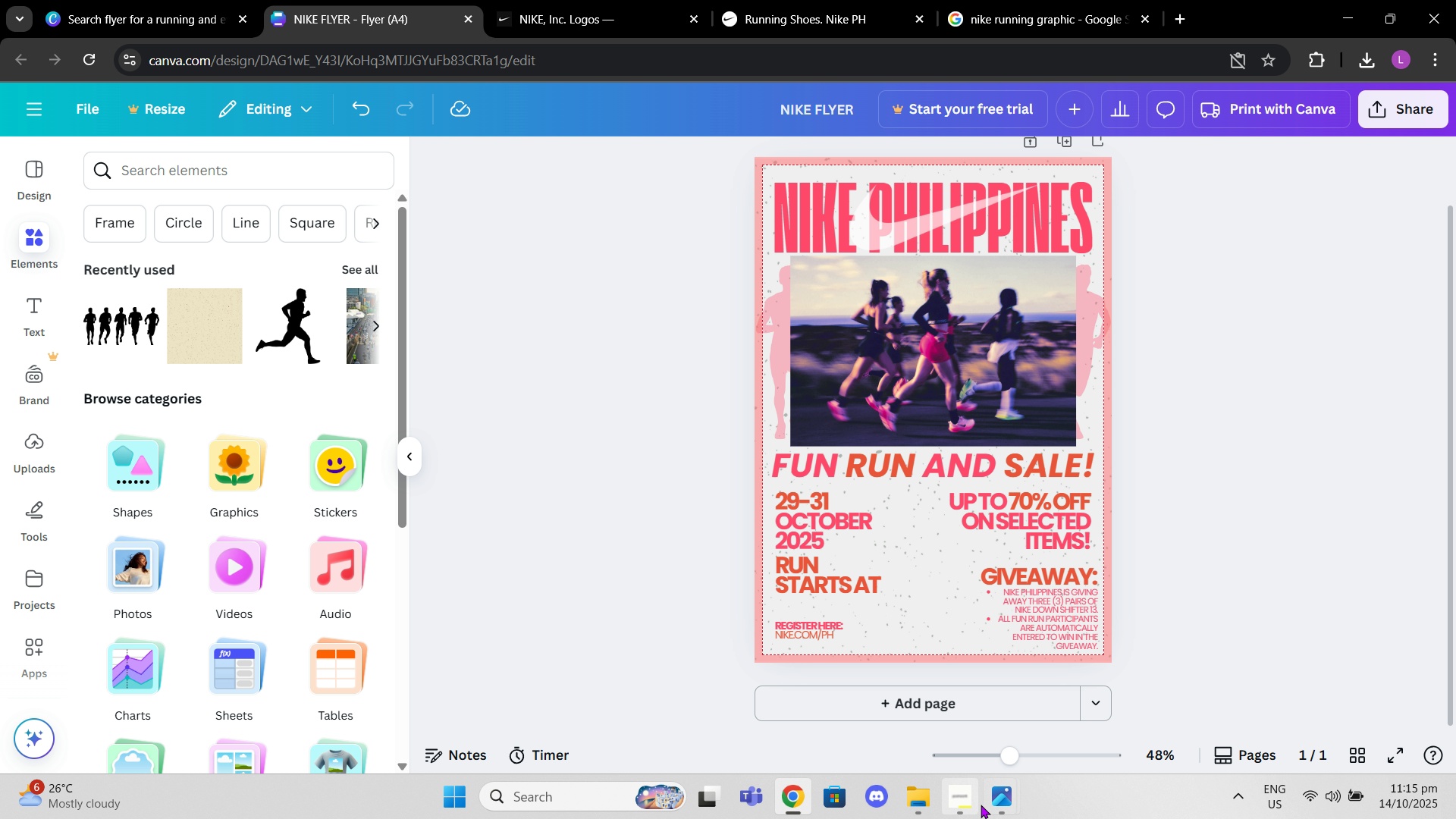 
left_click([968, 798])